 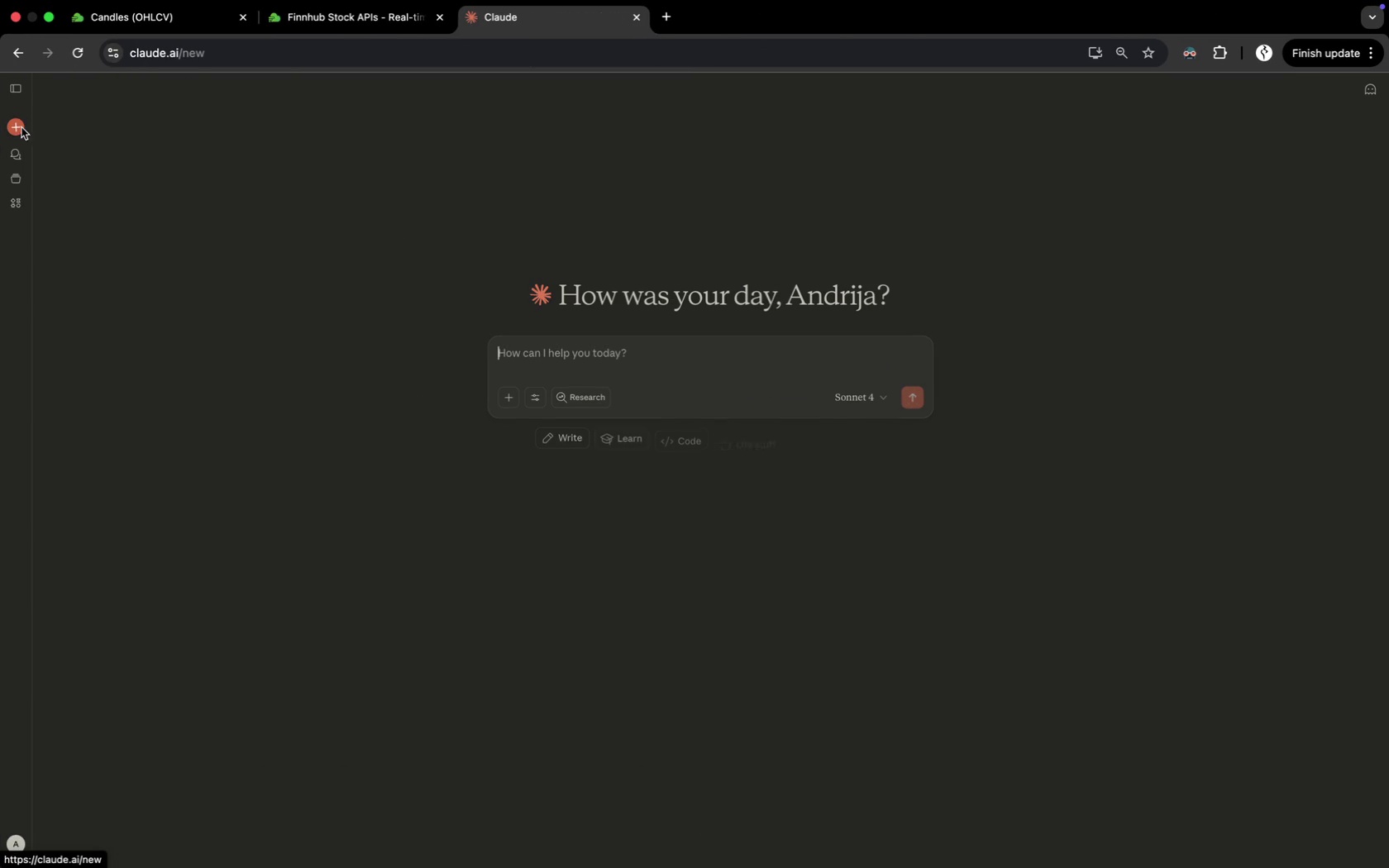 
type(generate a react o)
key(Backspace)
type(component that will hae)
key(Backspace)
type(ve a select field with )
key(Backspace)
key(Backspace)
key(Backspace)
key(Backspace)
key(Backspace)
type(with [a,b,c])
 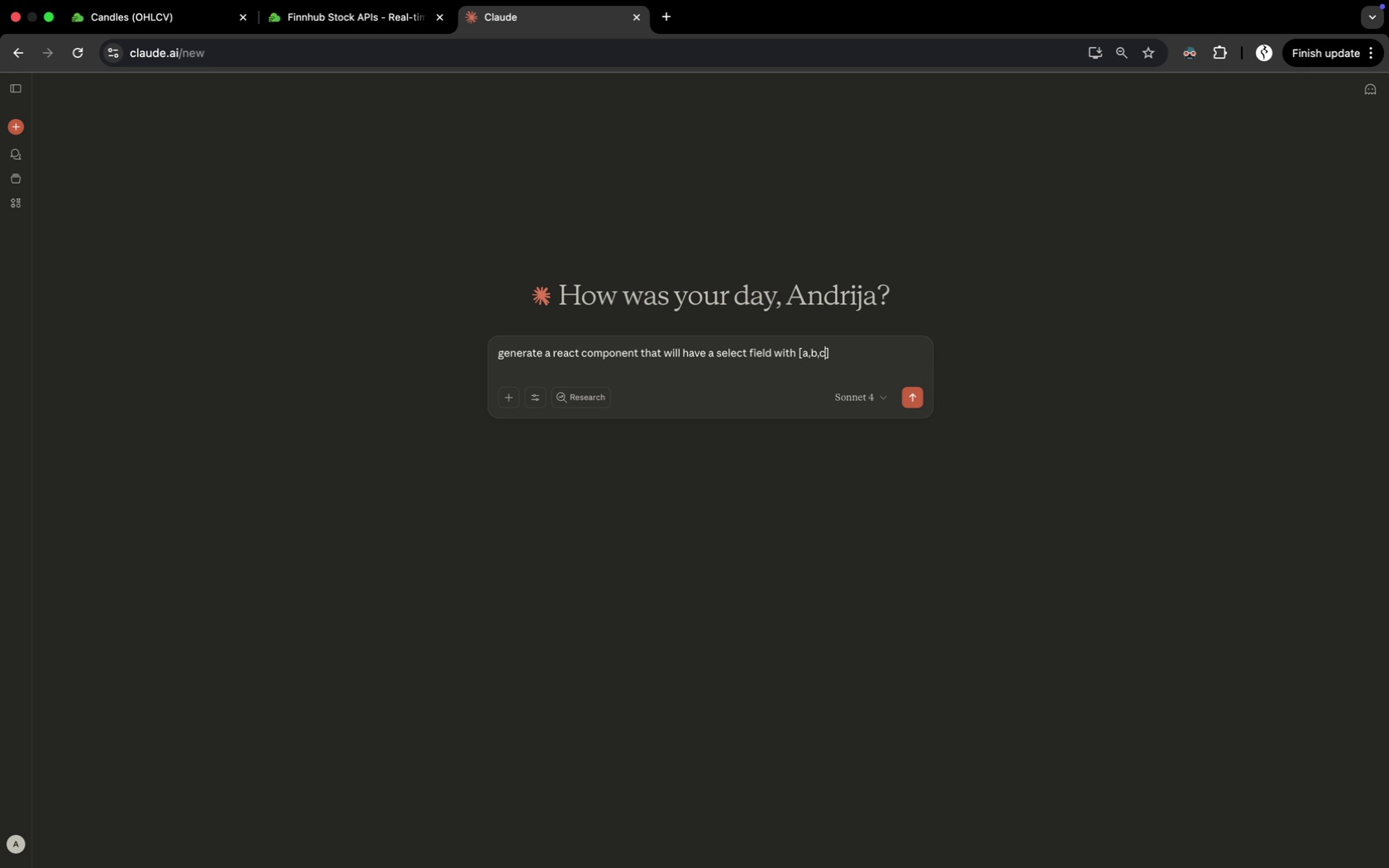 
key(ArrowLeft)
 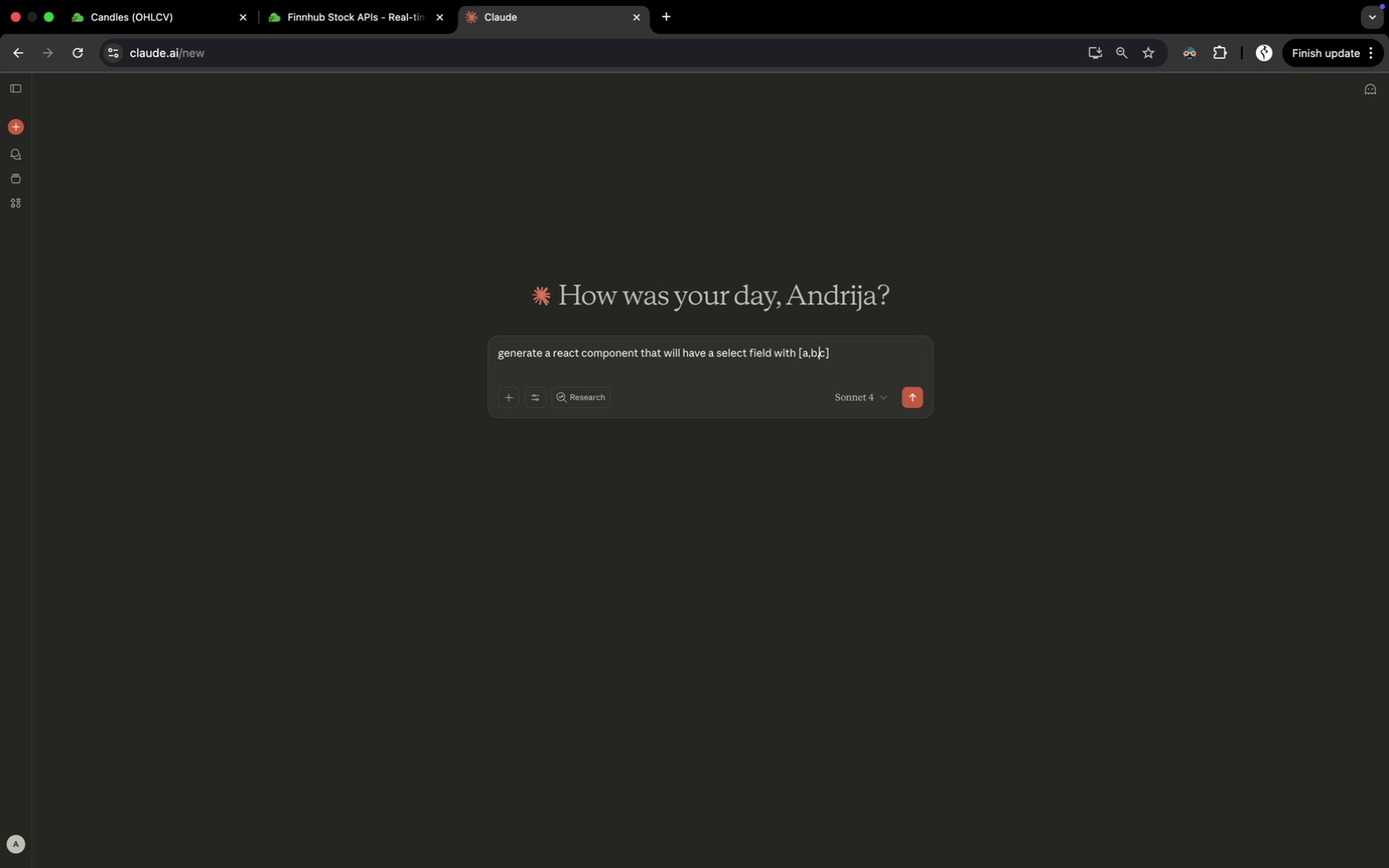 
key(ArrowLeft)
 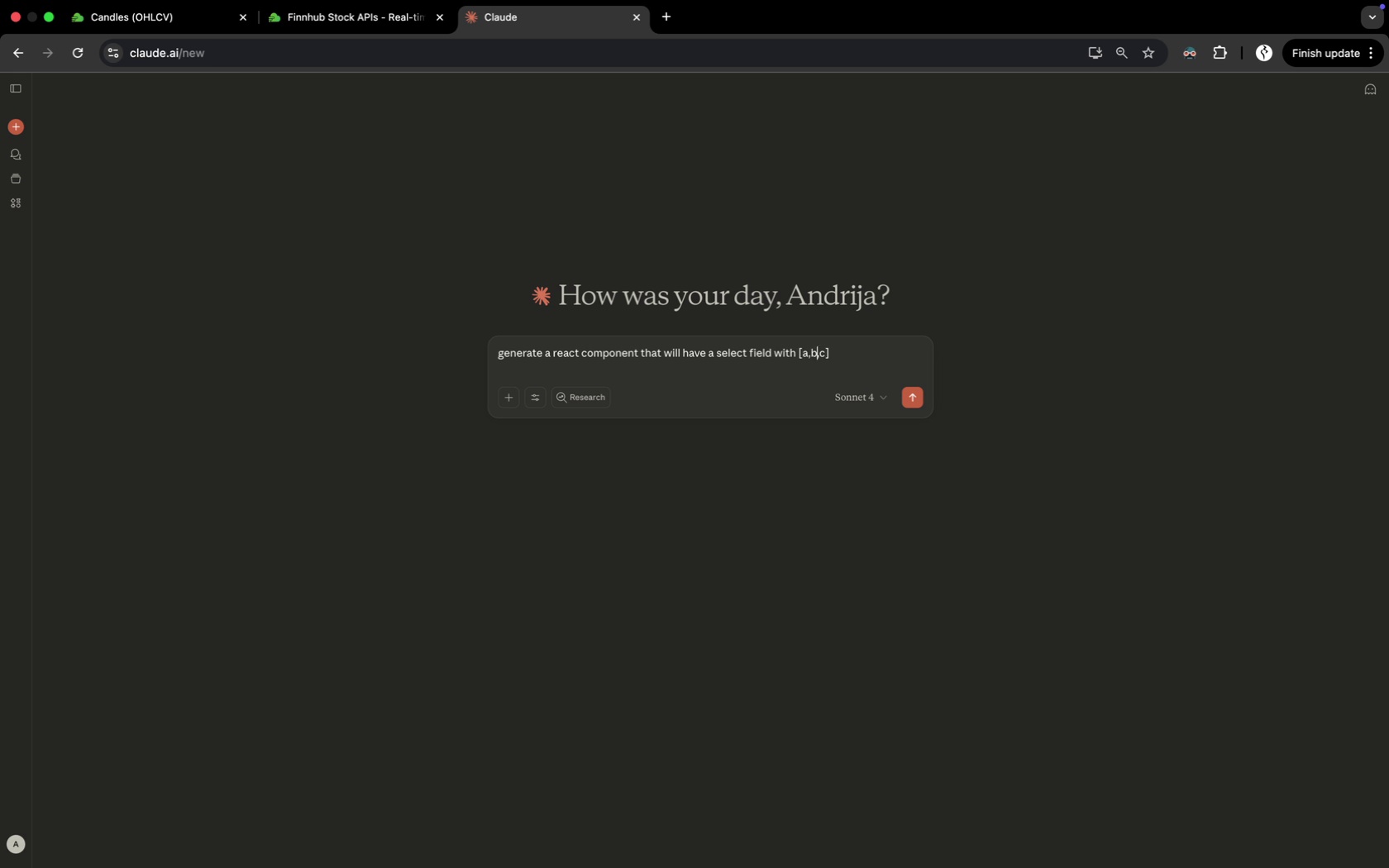 
key(ArrowLeft)
 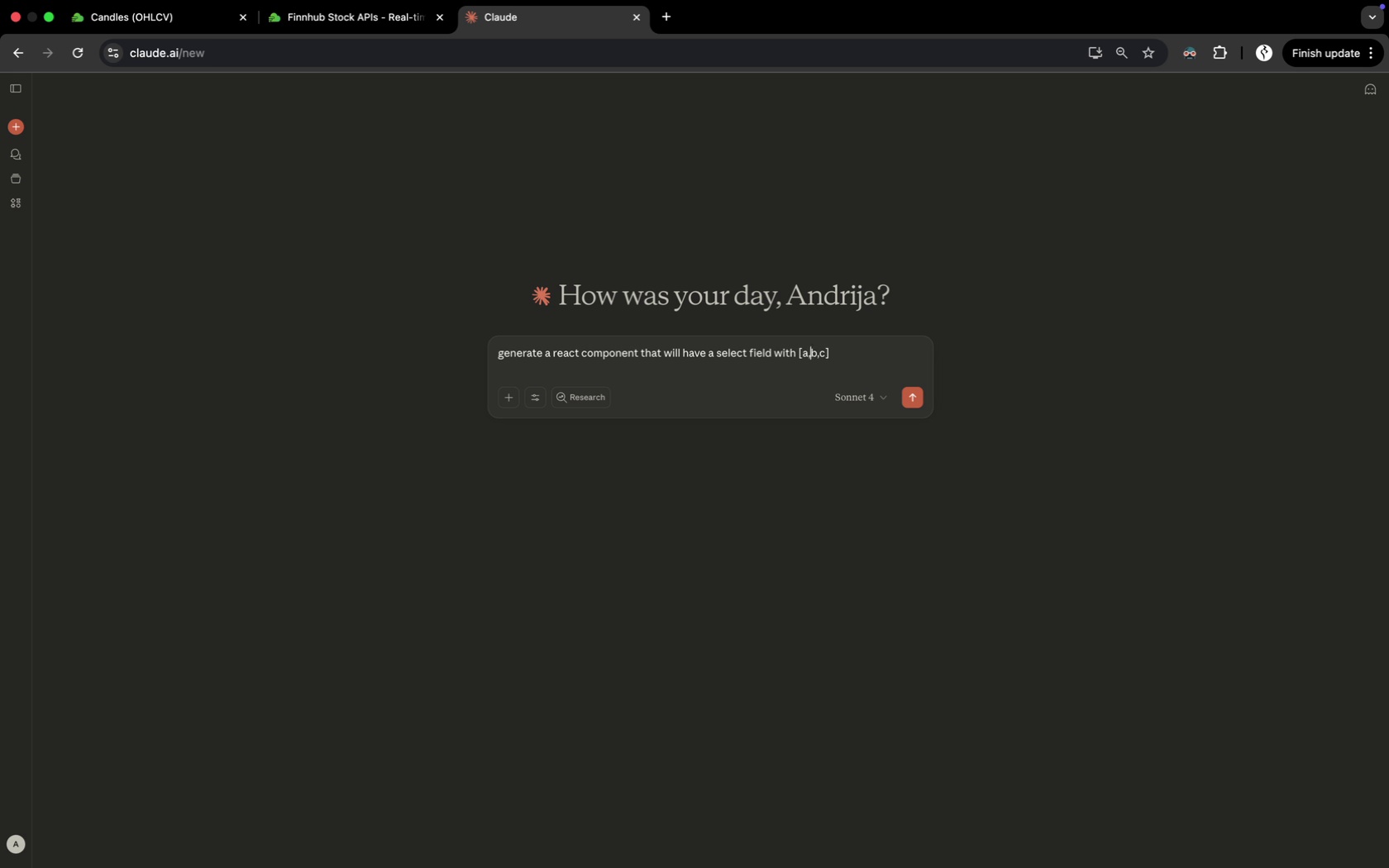 
key(ArrowLeft)
 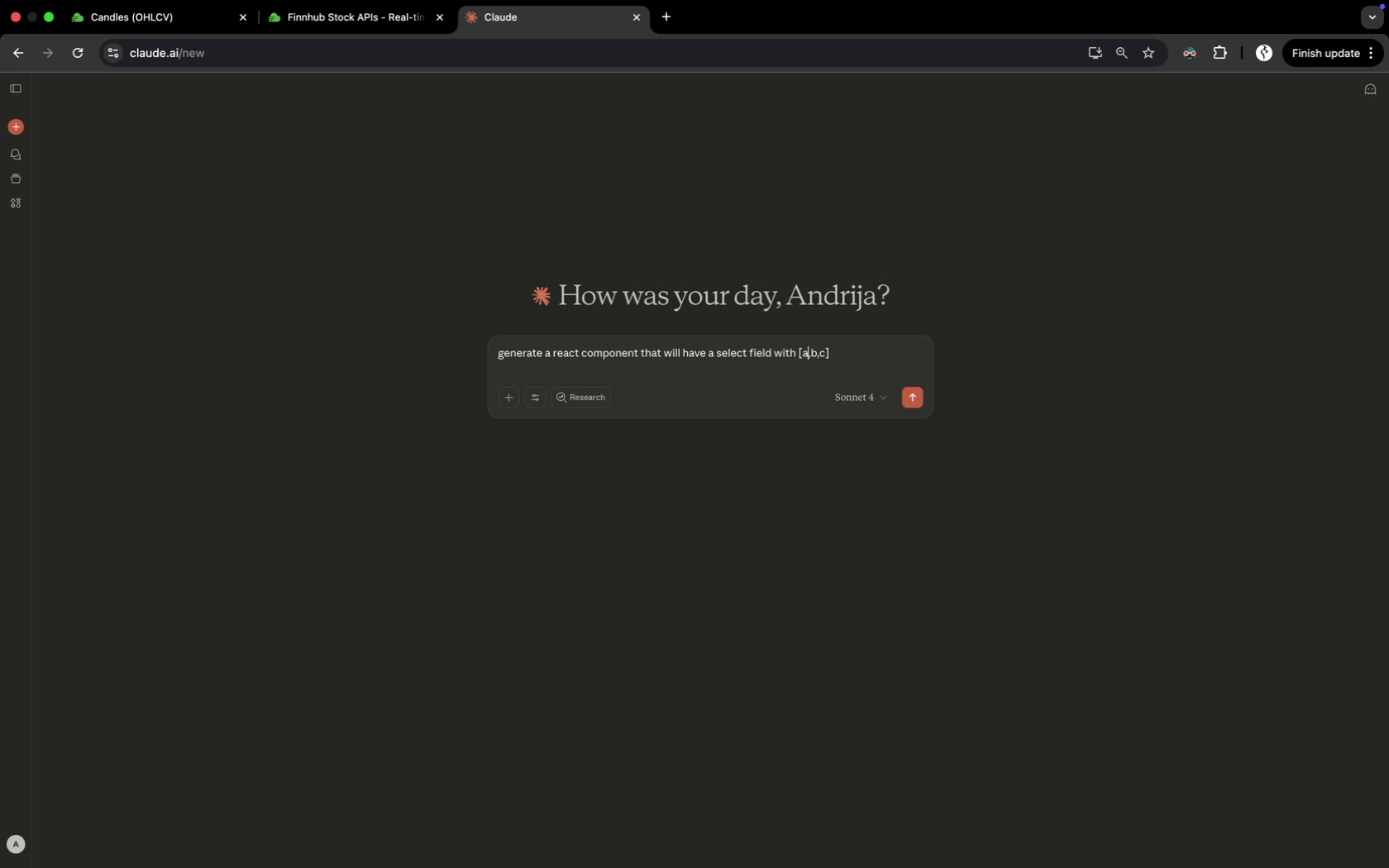 
key(ArrowLeft)
 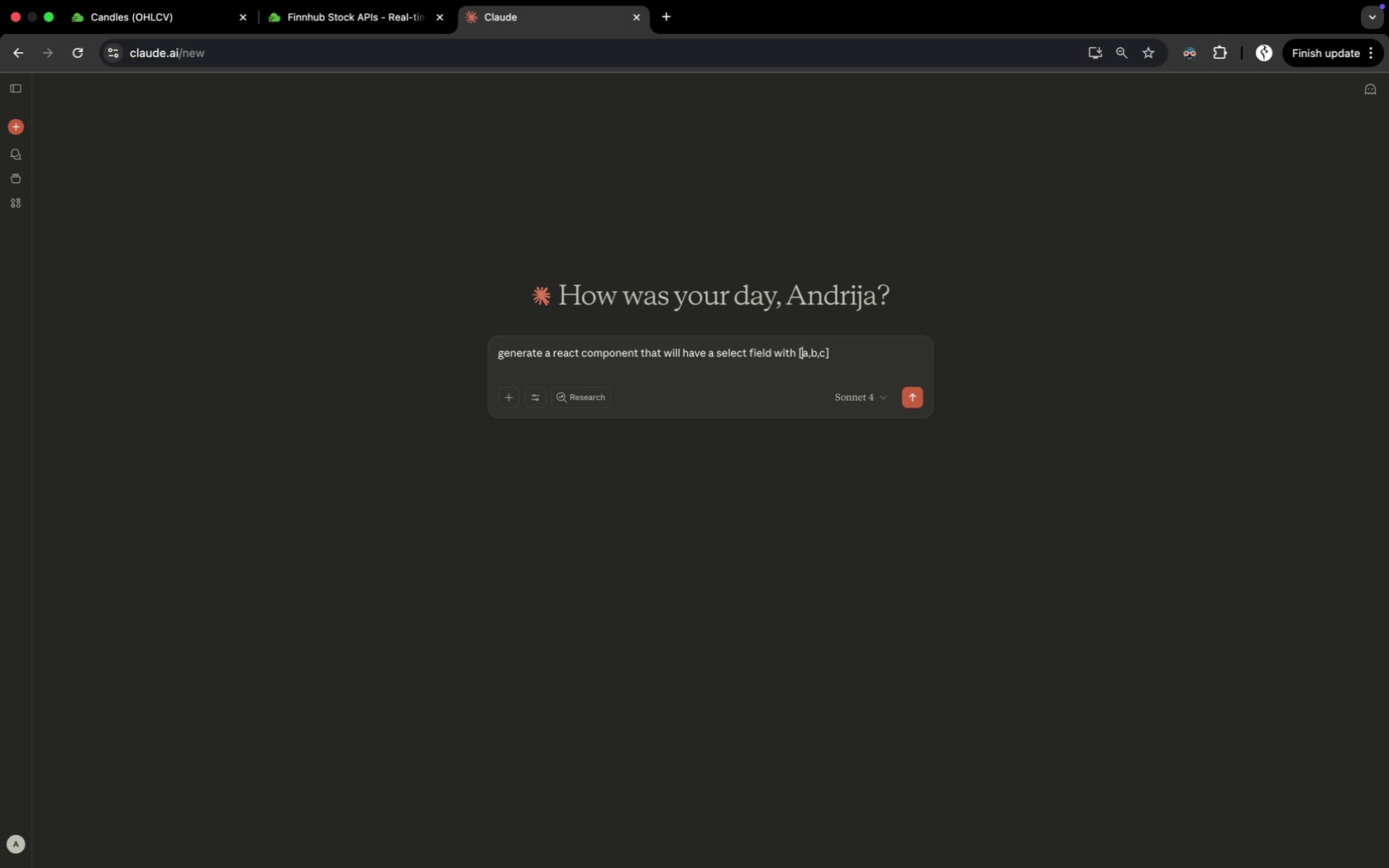 
key(ArrowLeft)
 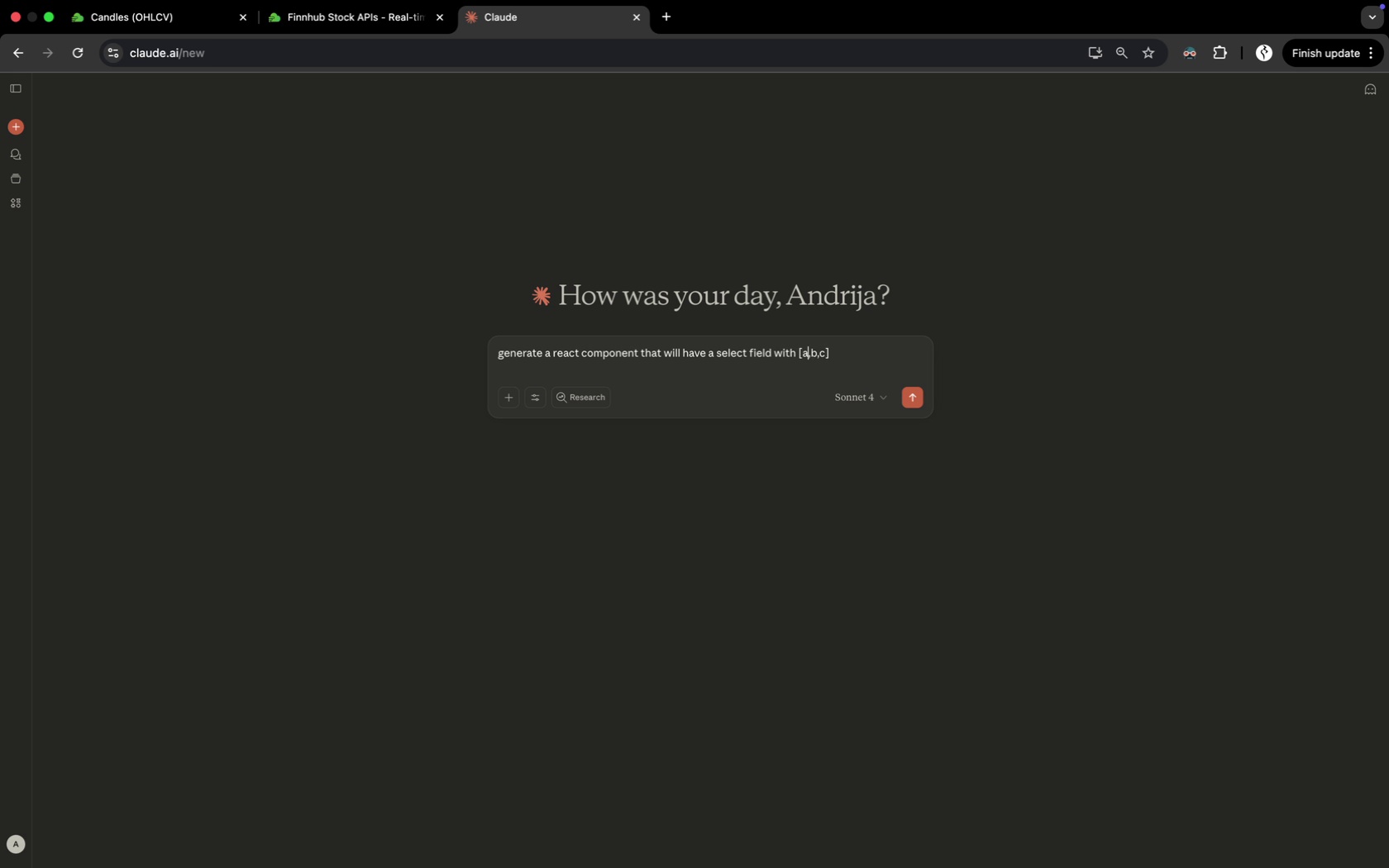 
key(ArrowRight)
 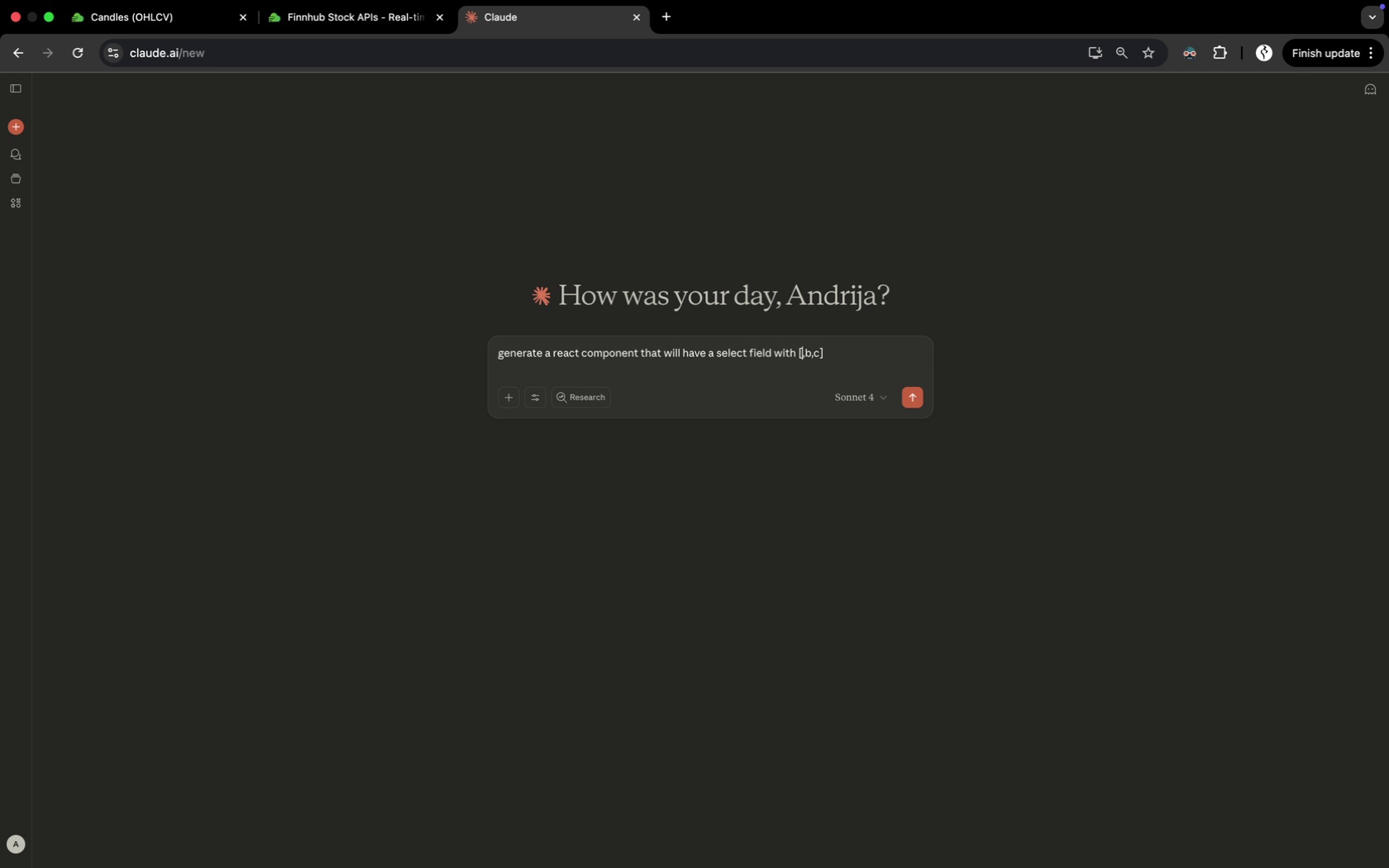 
key(Backspace)
 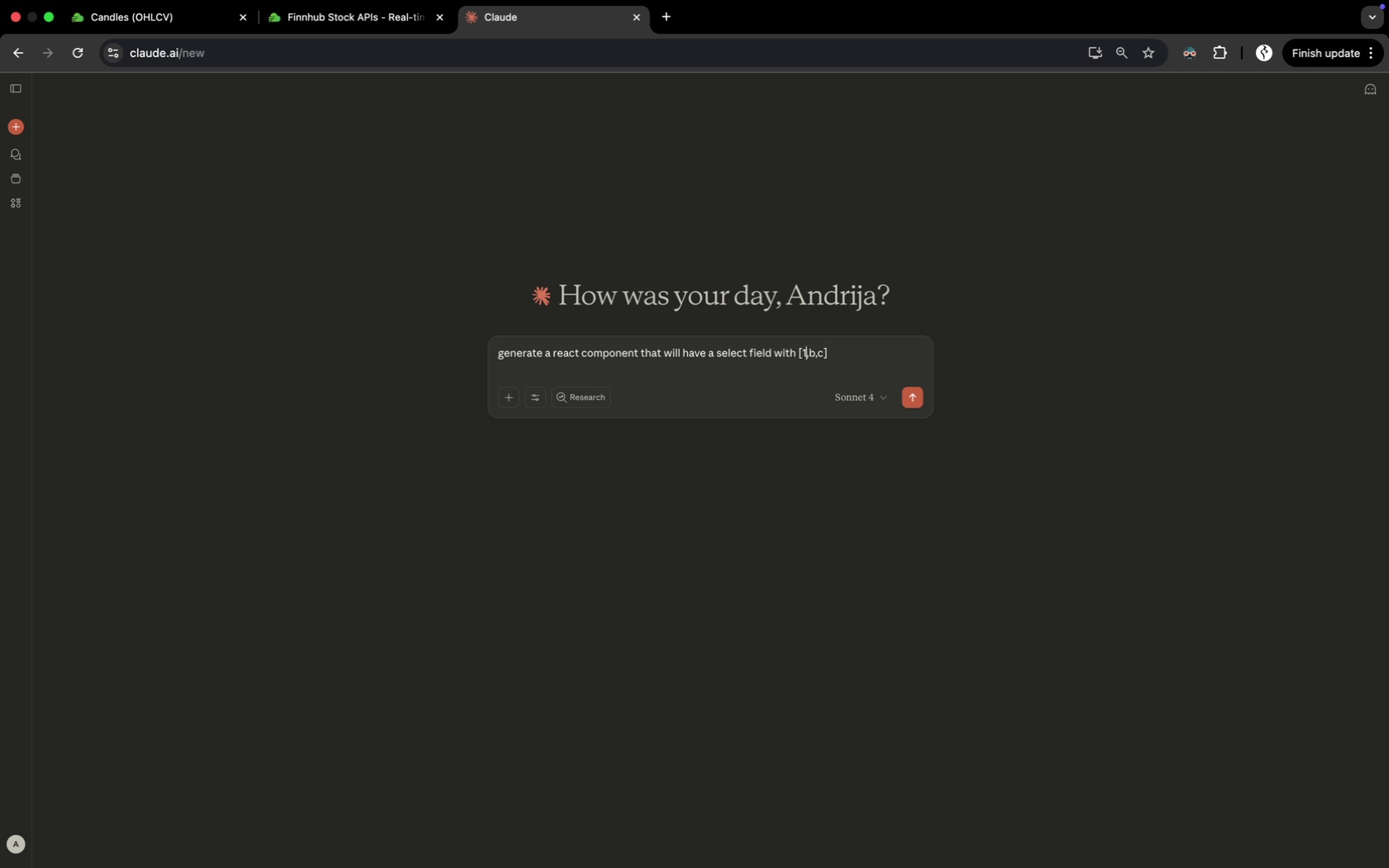 
key(1)
 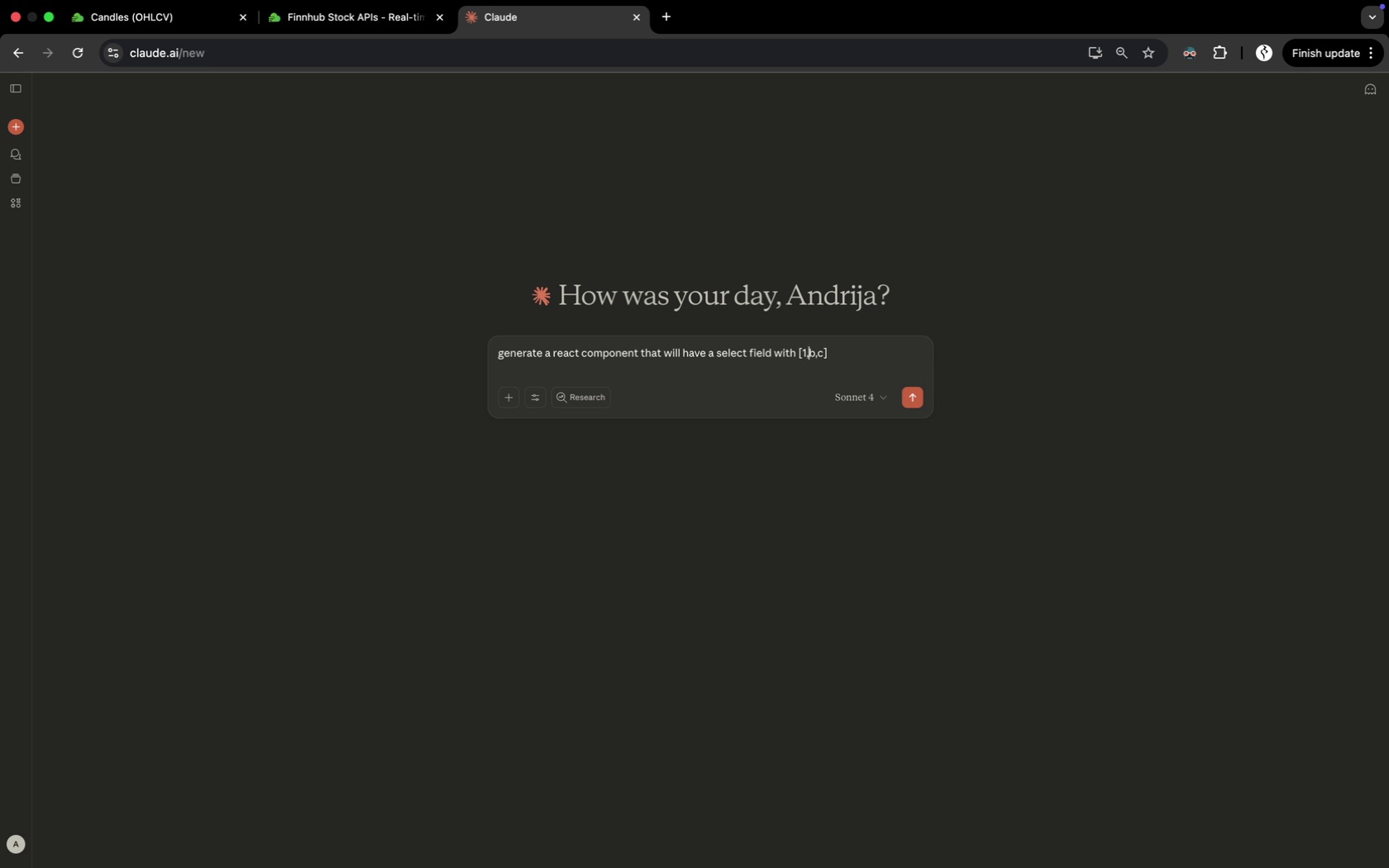 
key(ArrowRight)
 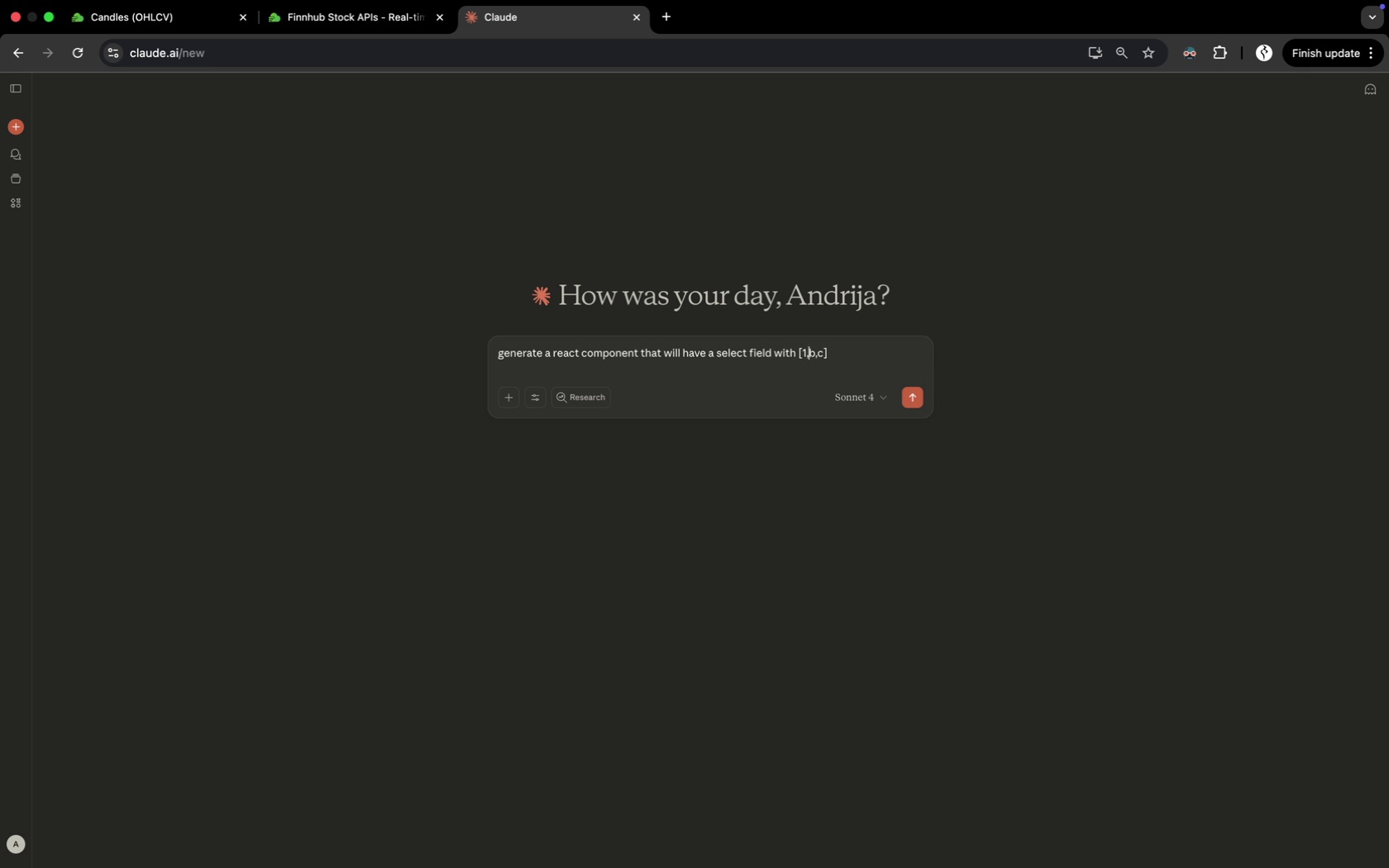 
key(ArrowRight)
 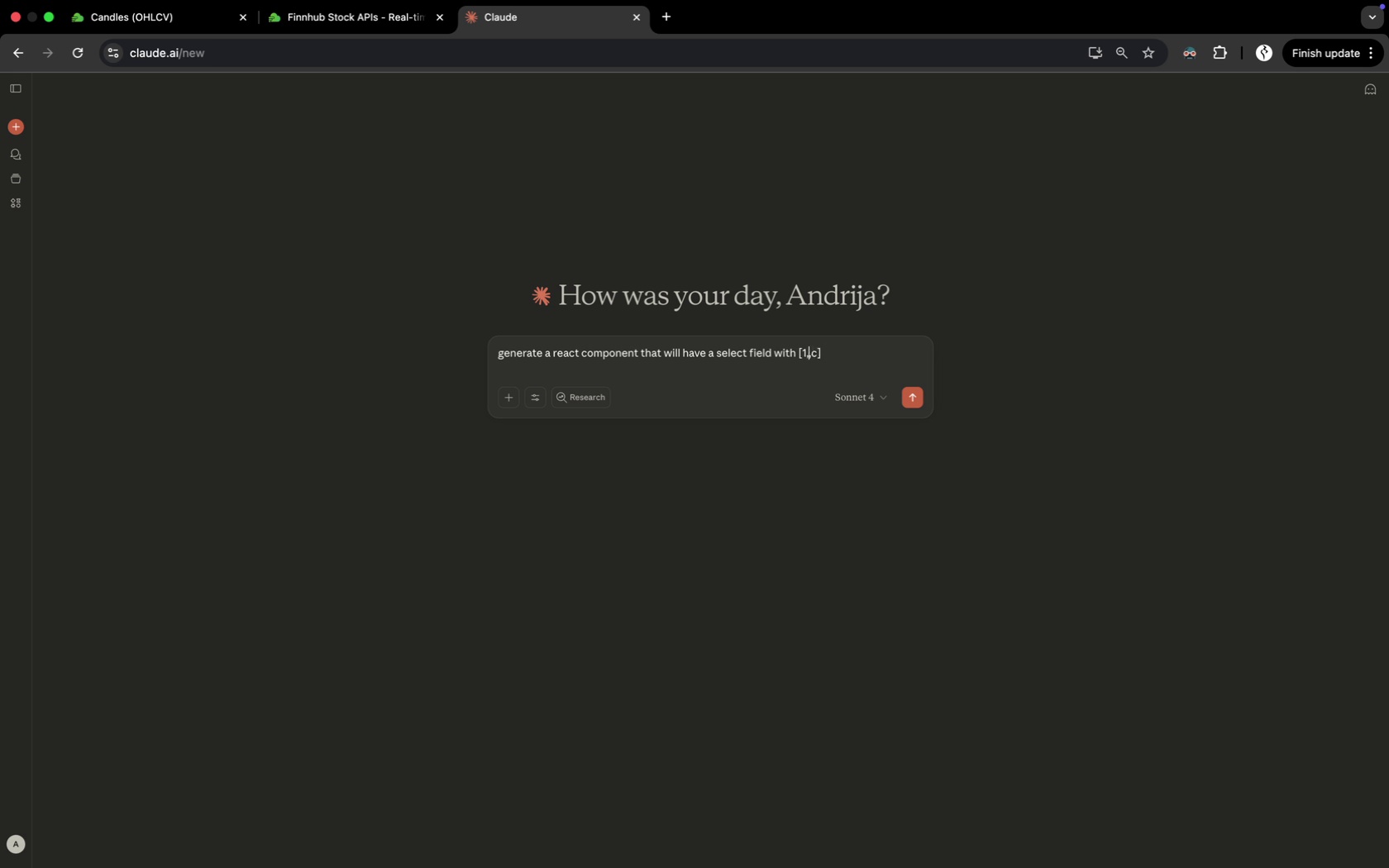 
key(Backspace)
 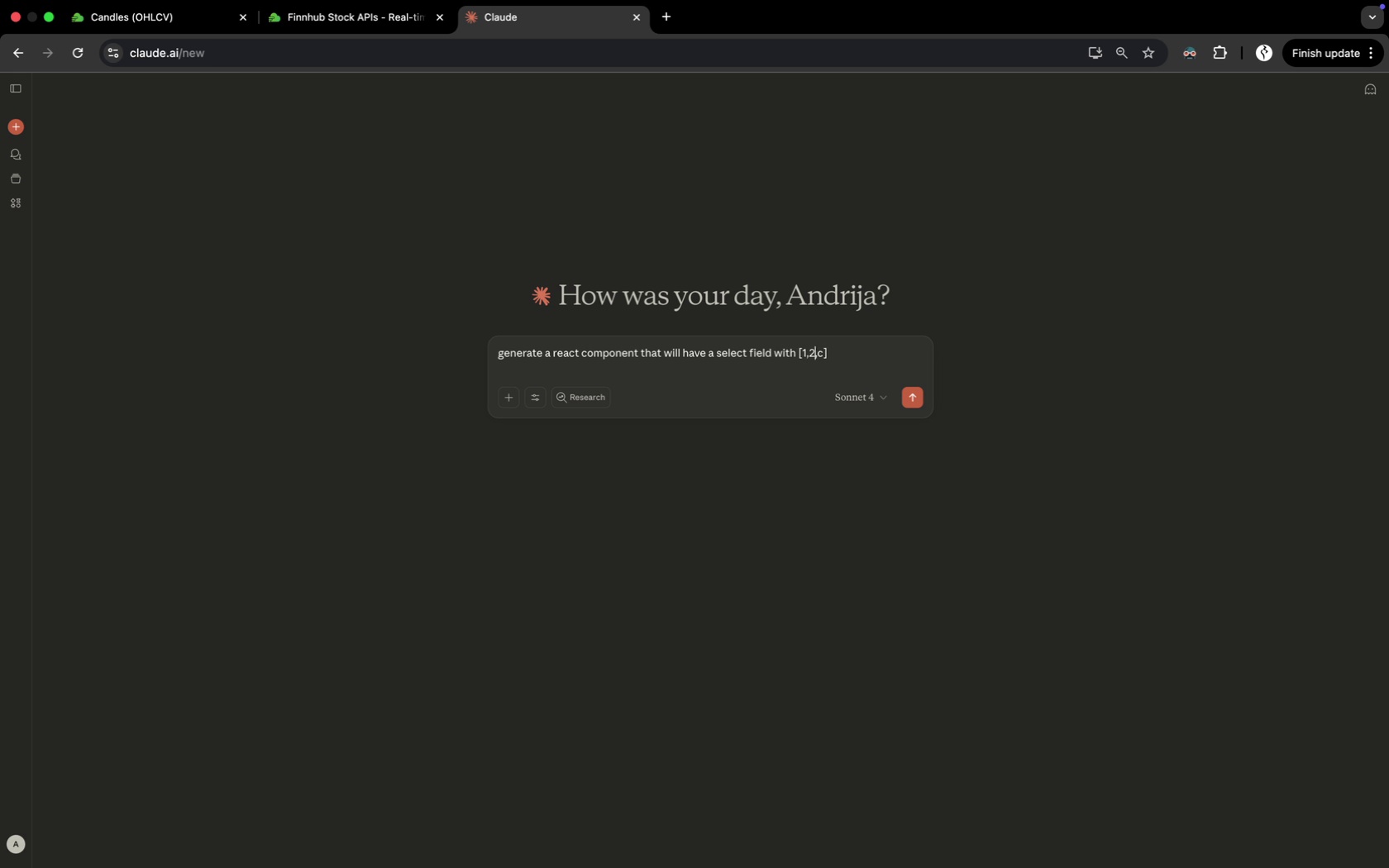 
key(2)
 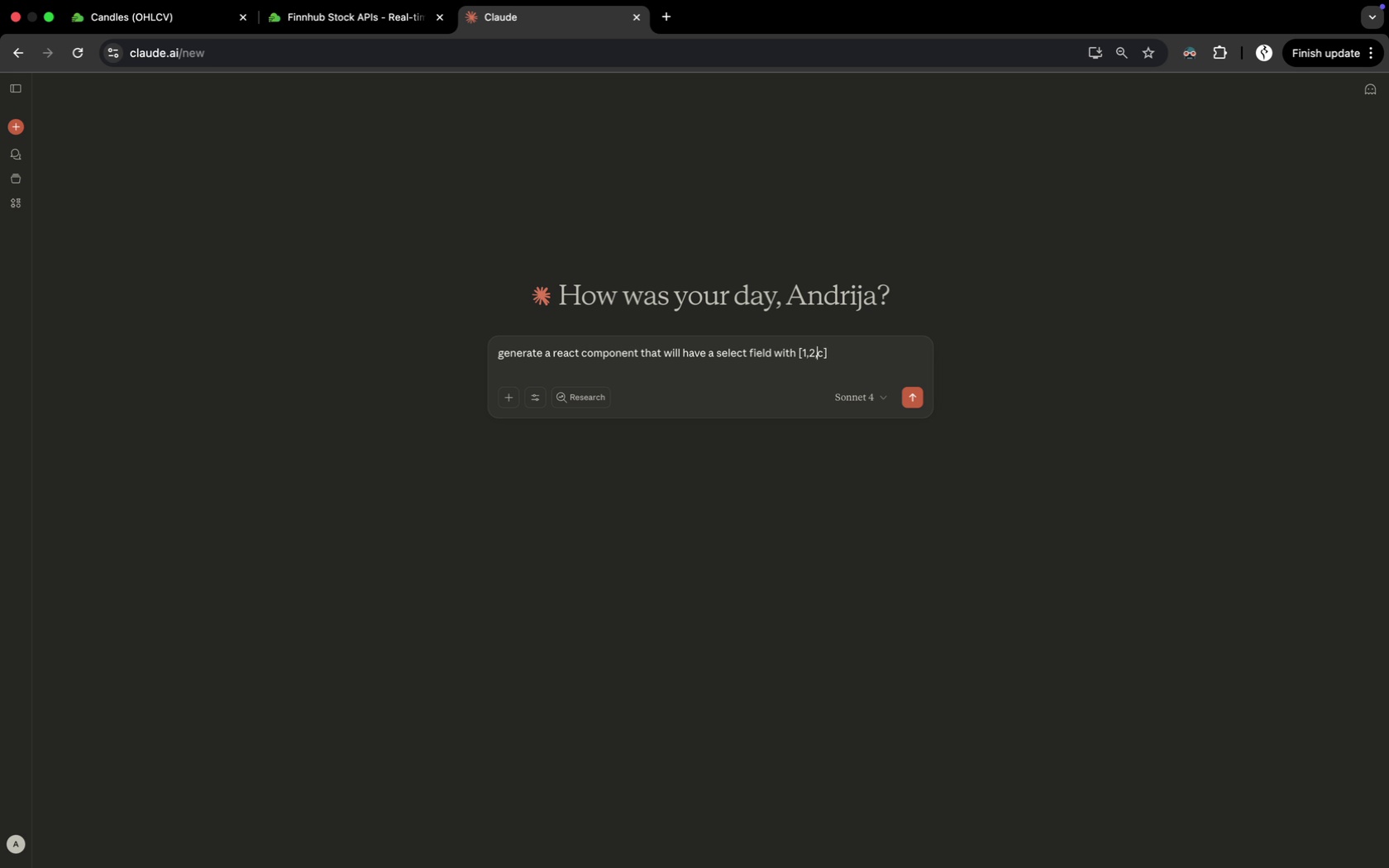 
key(ArrowRight)
 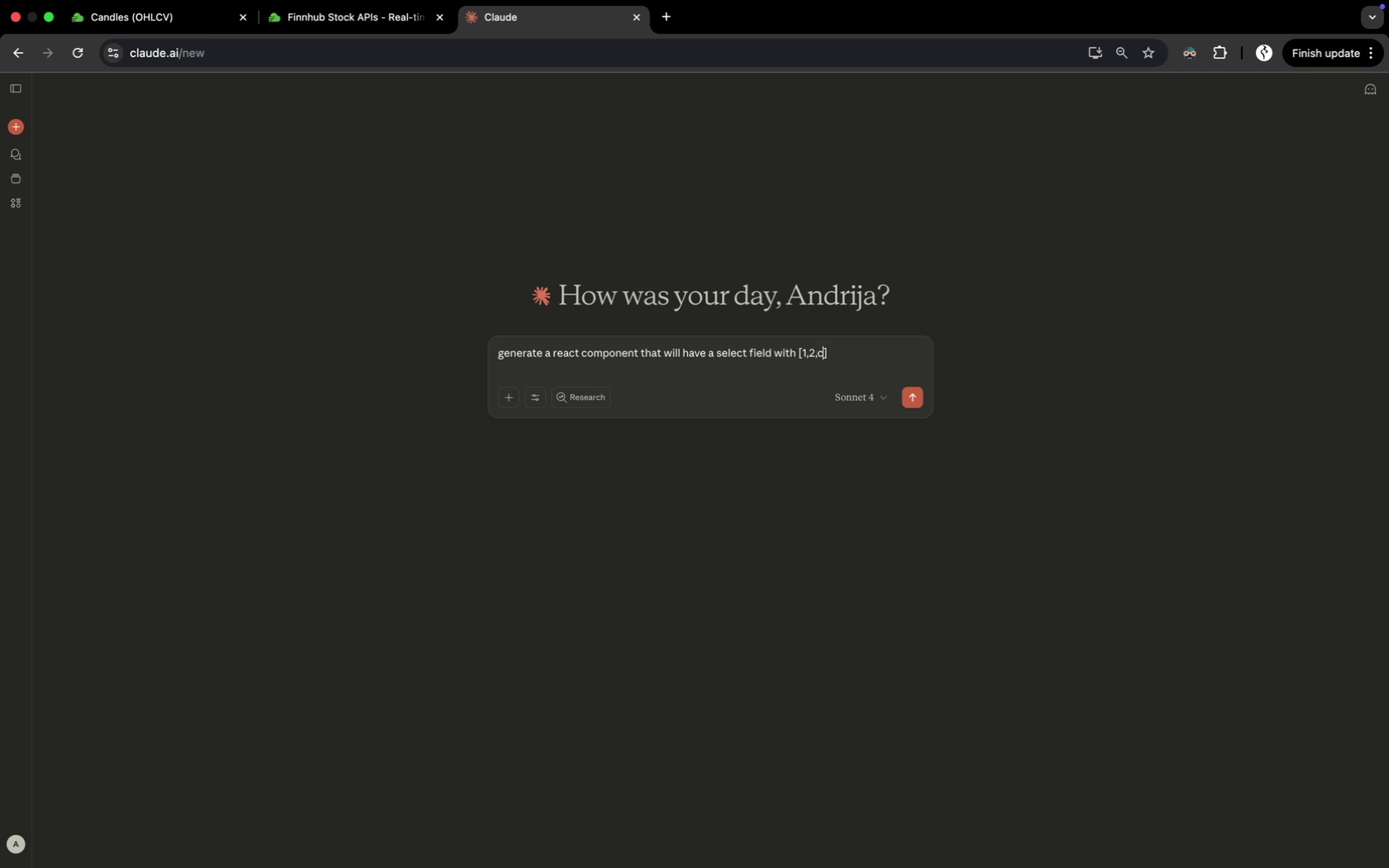 
key(ArrowRight)
 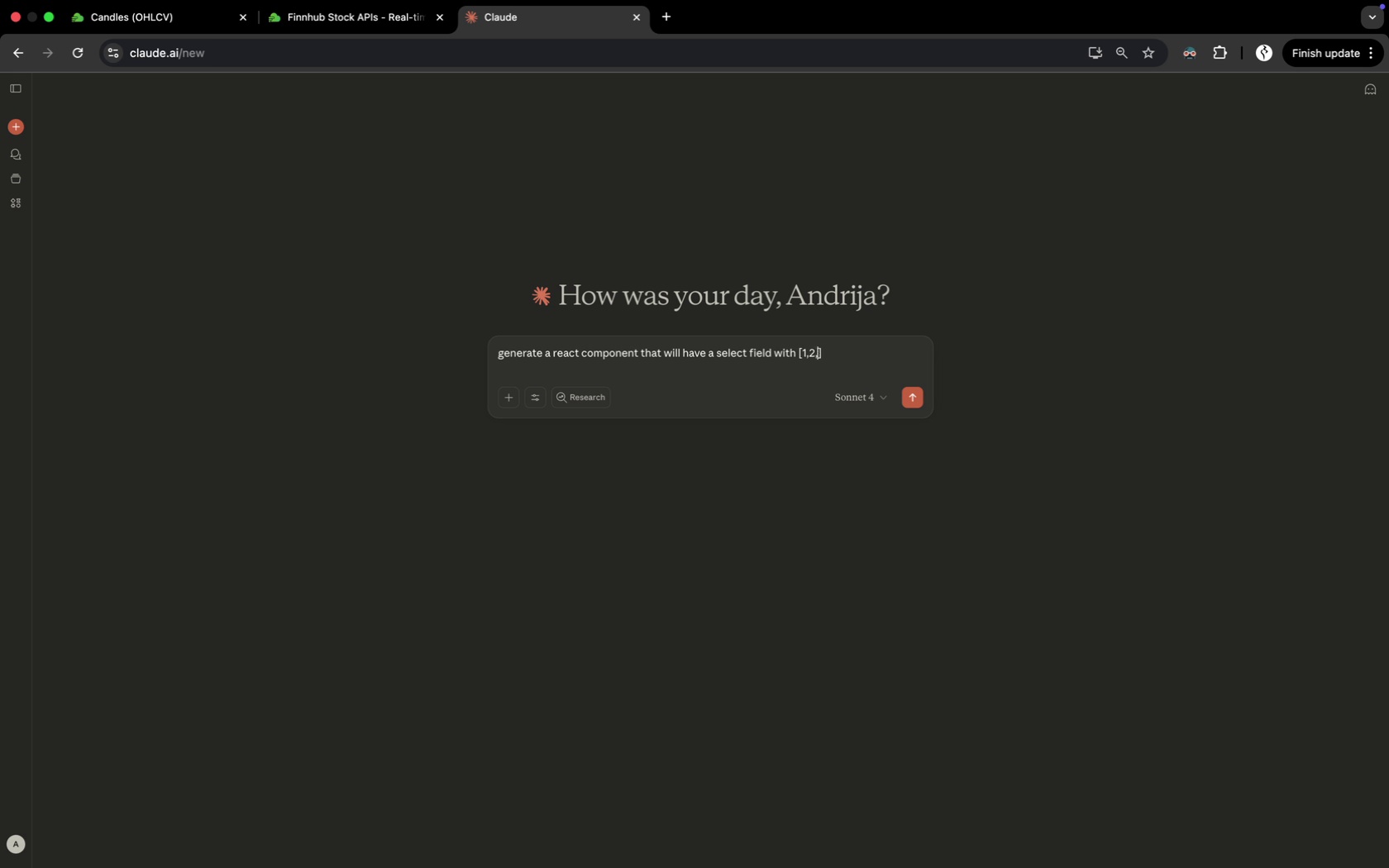 
key(Backspace)
 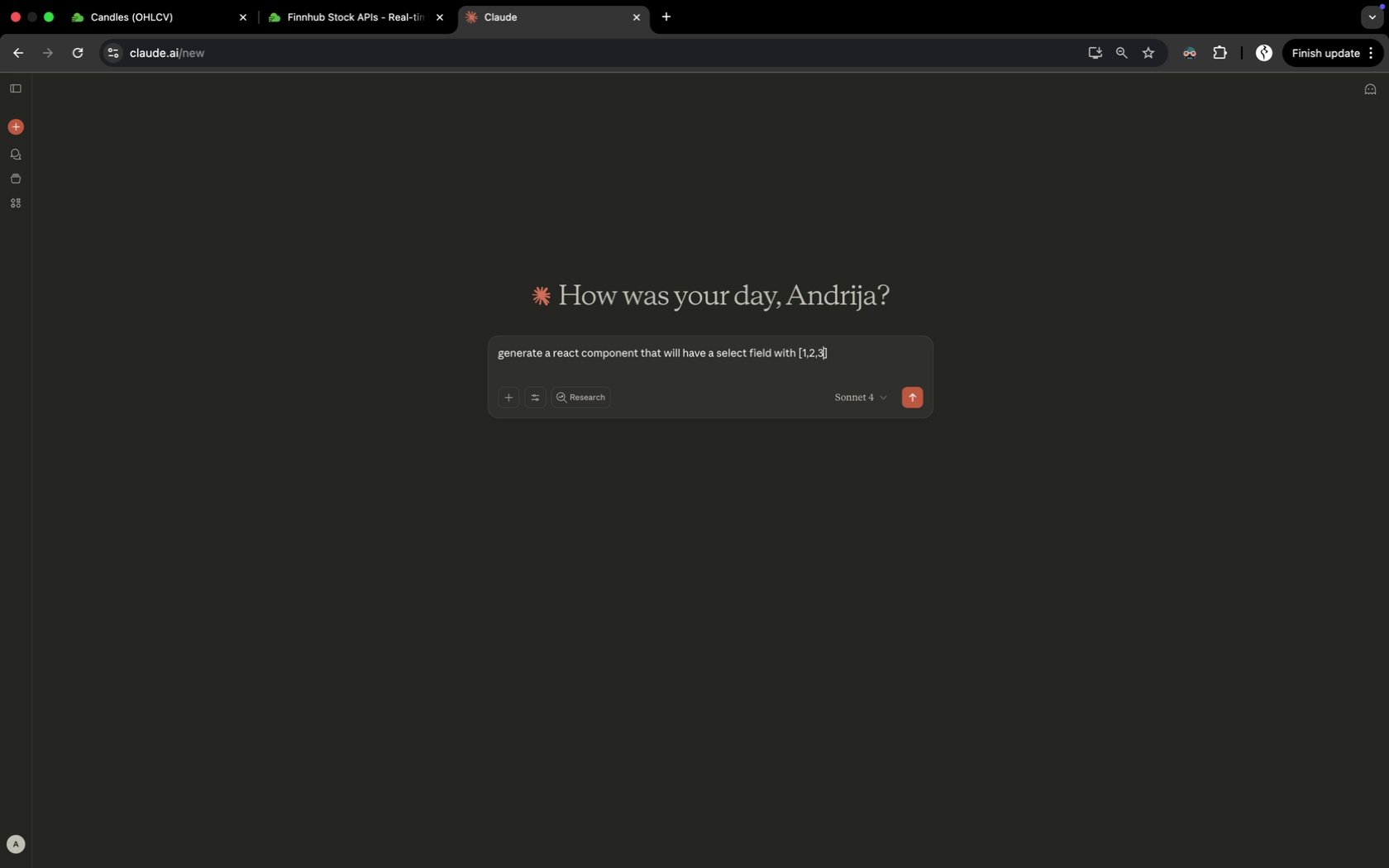 
key(3)
 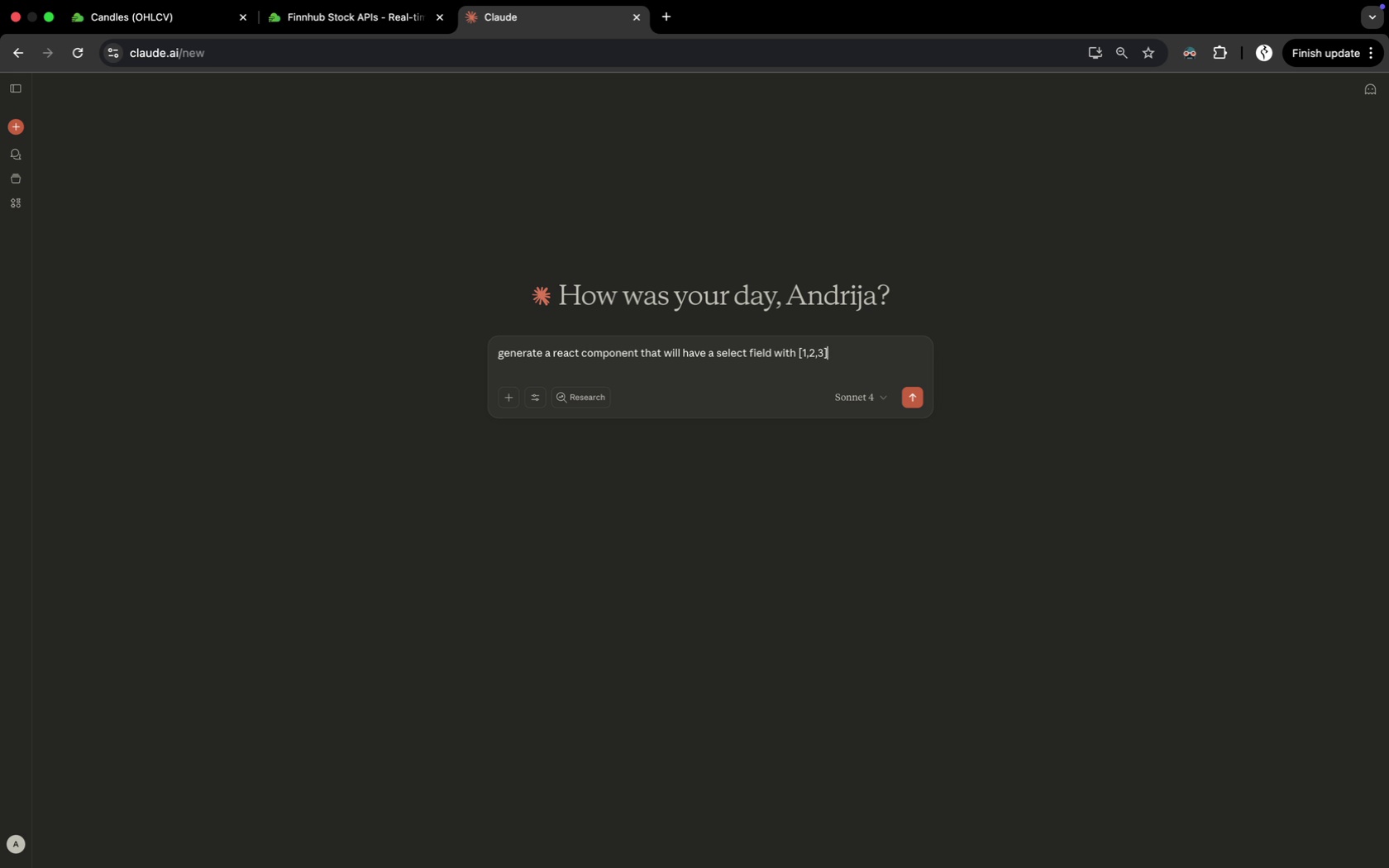 
key(ArrowRight)
 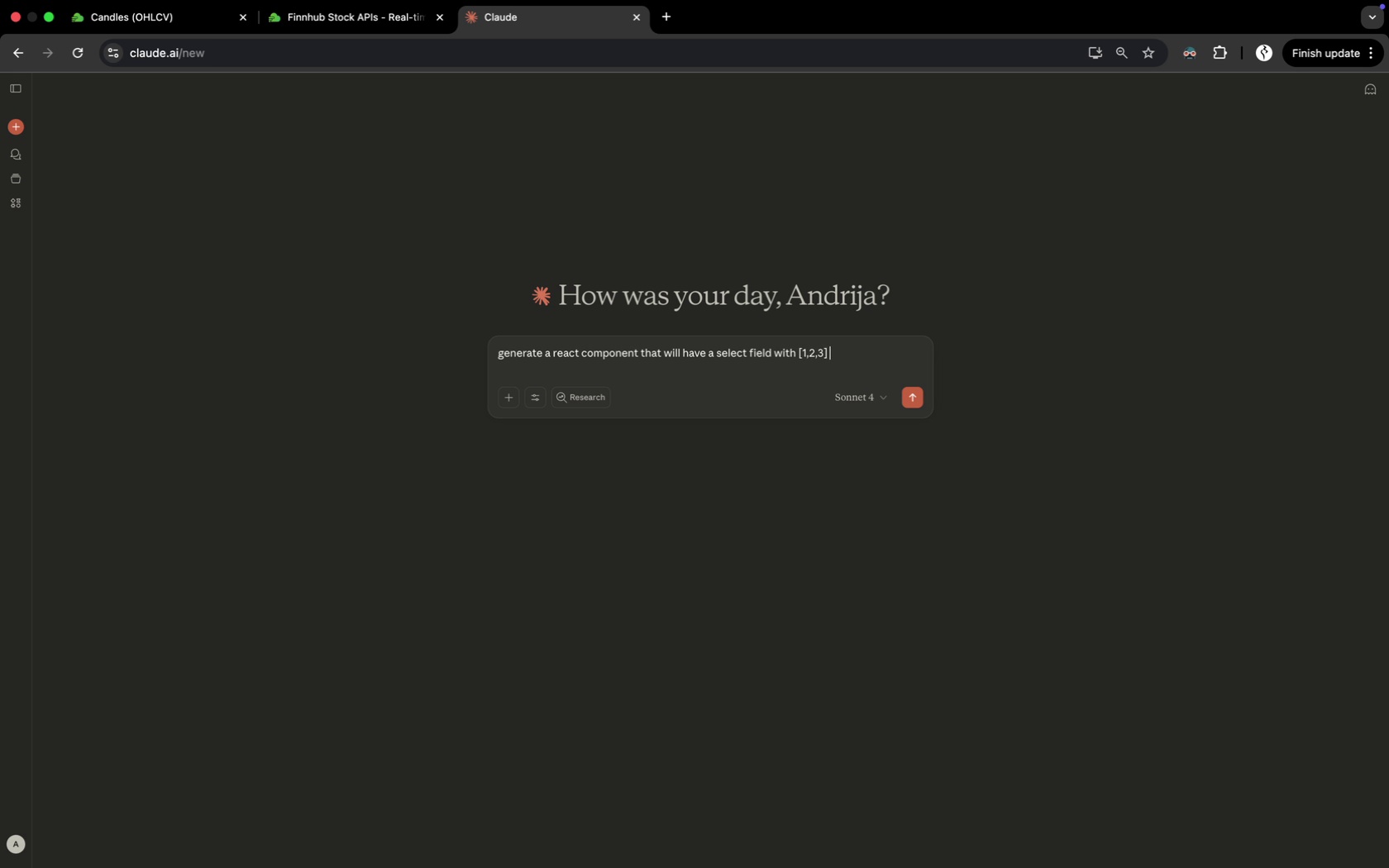 
type( array)
 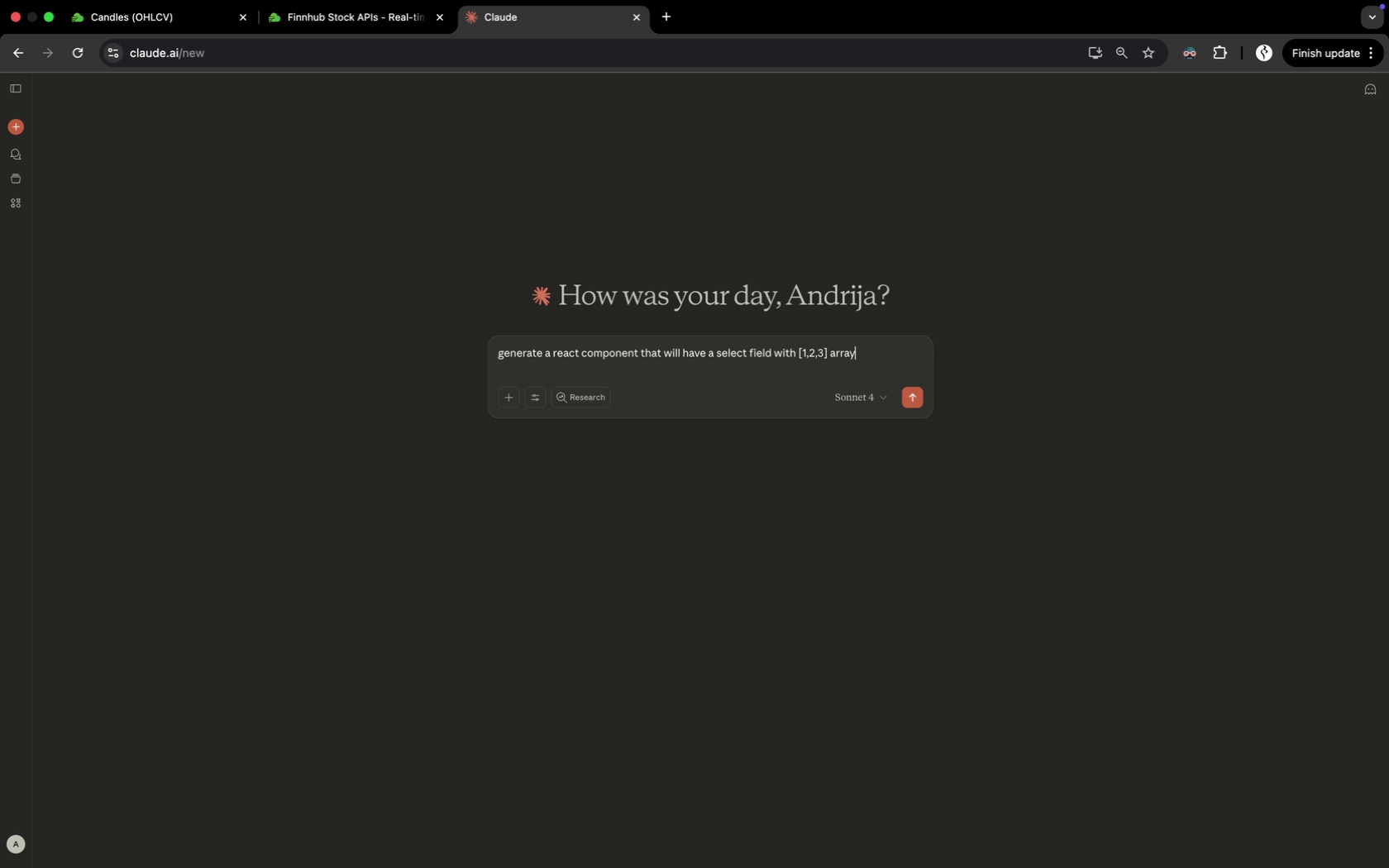 
key(Enter)
 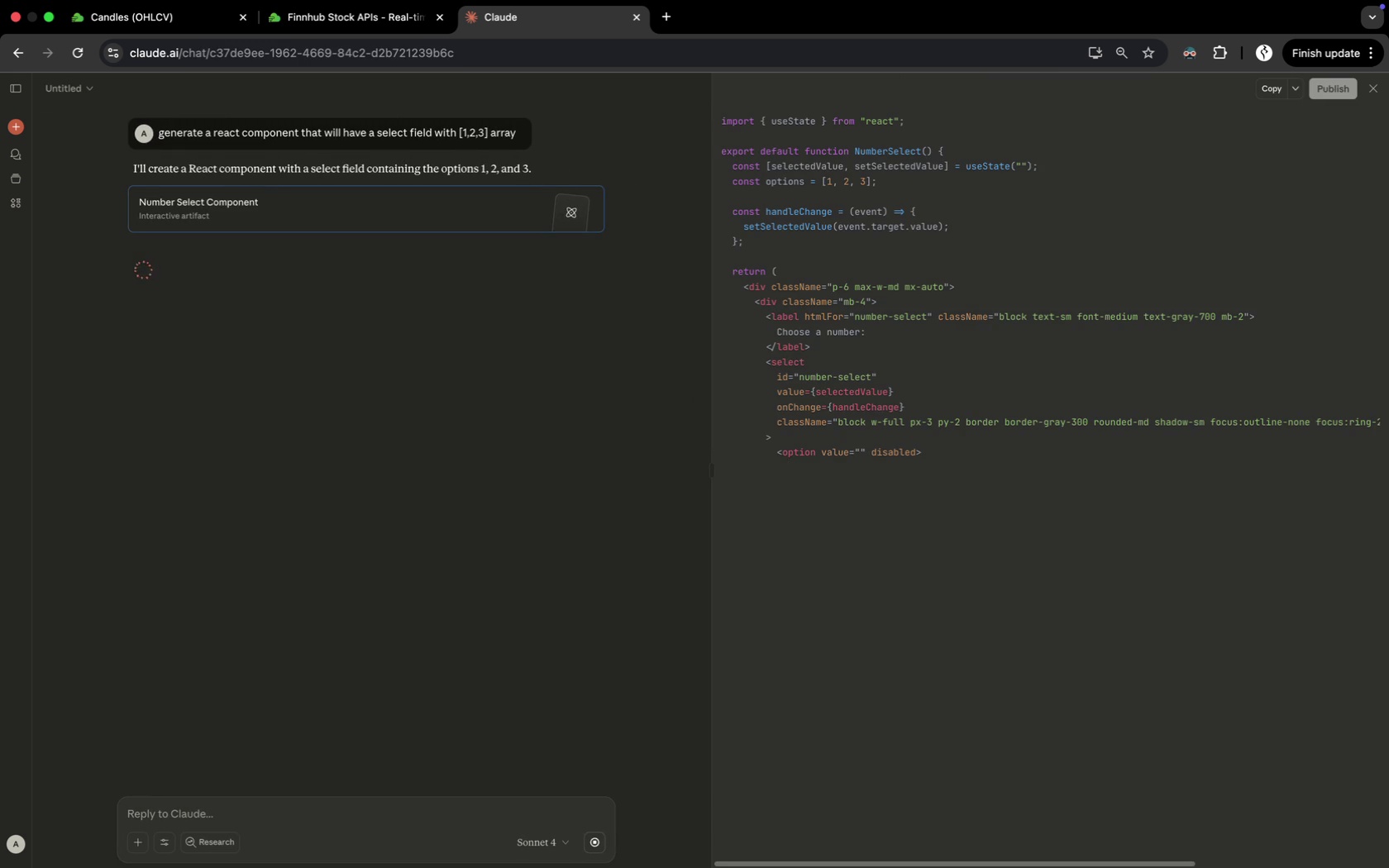 
wait(11.5)
 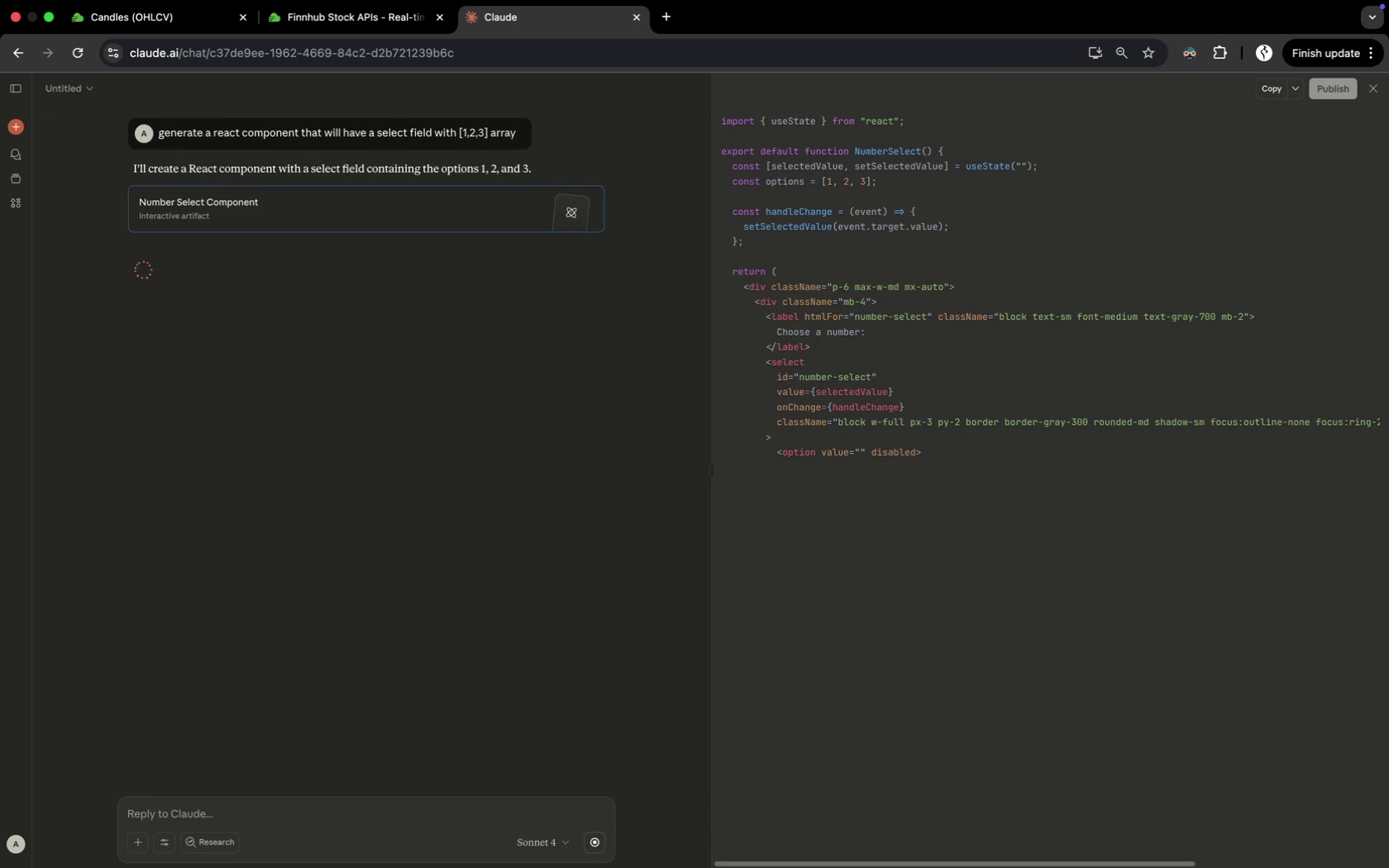 
left_click([749, 90])
 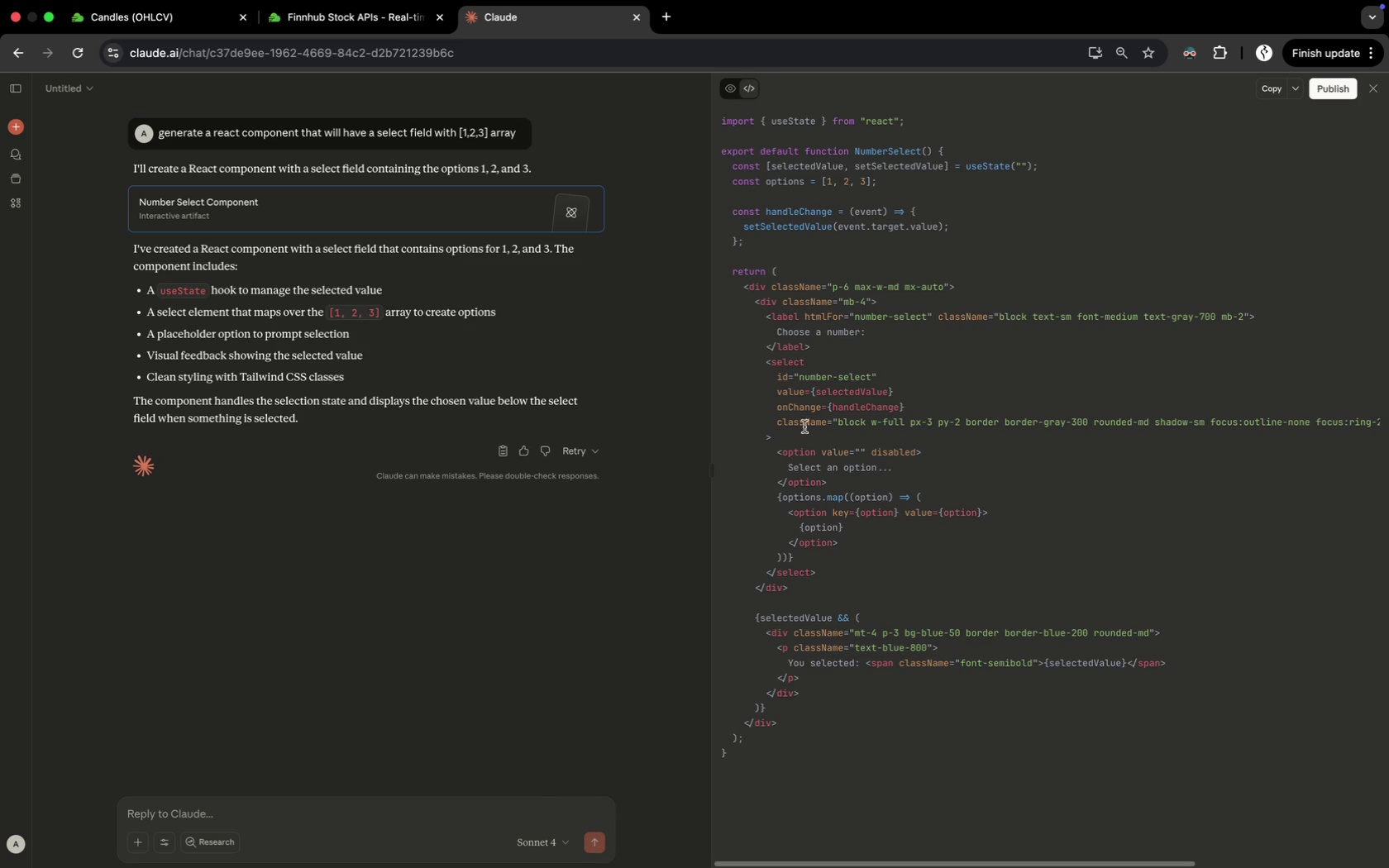 
left_click([802, 434])